 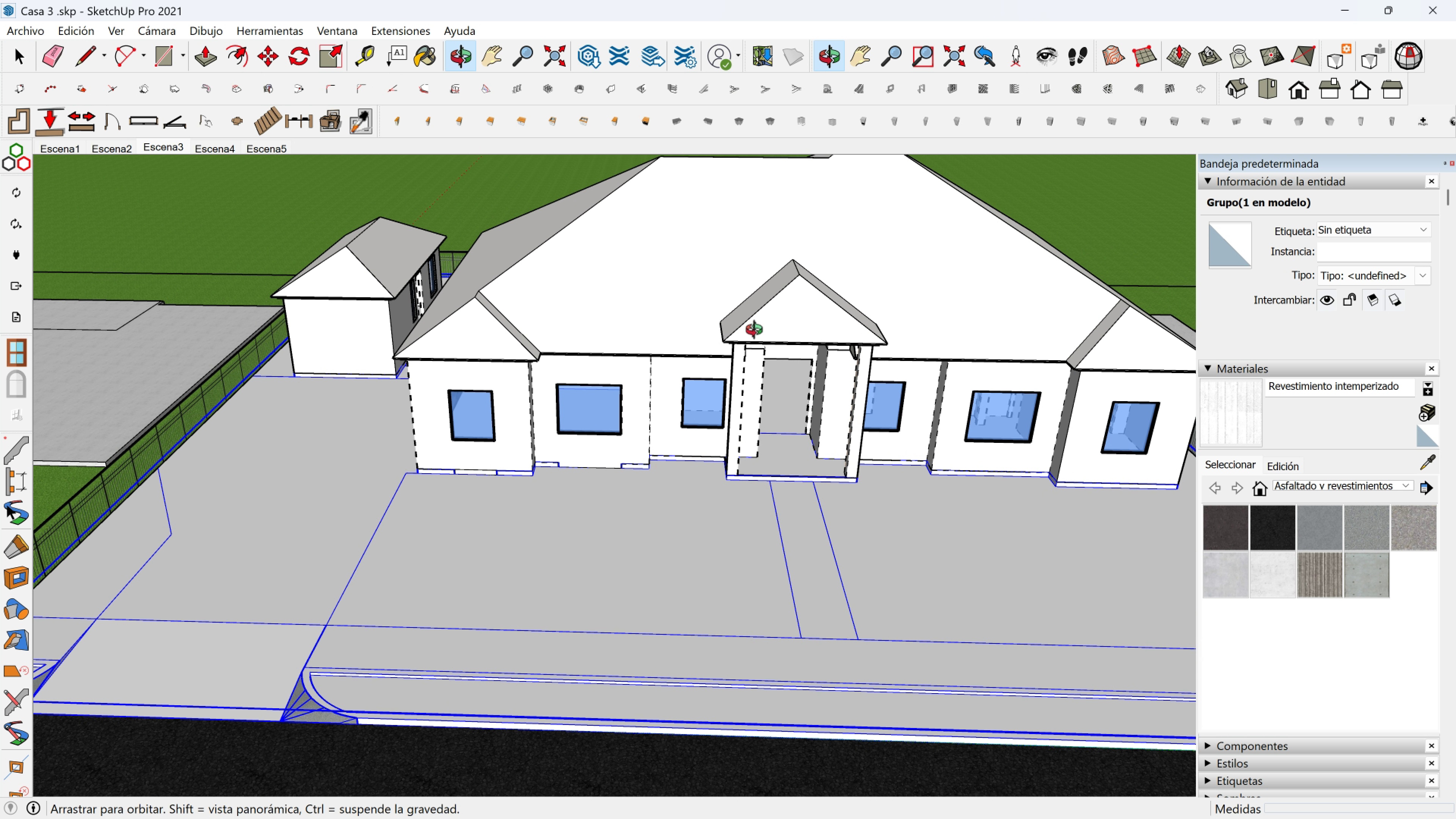 
key(Meta+MetaLeft)
 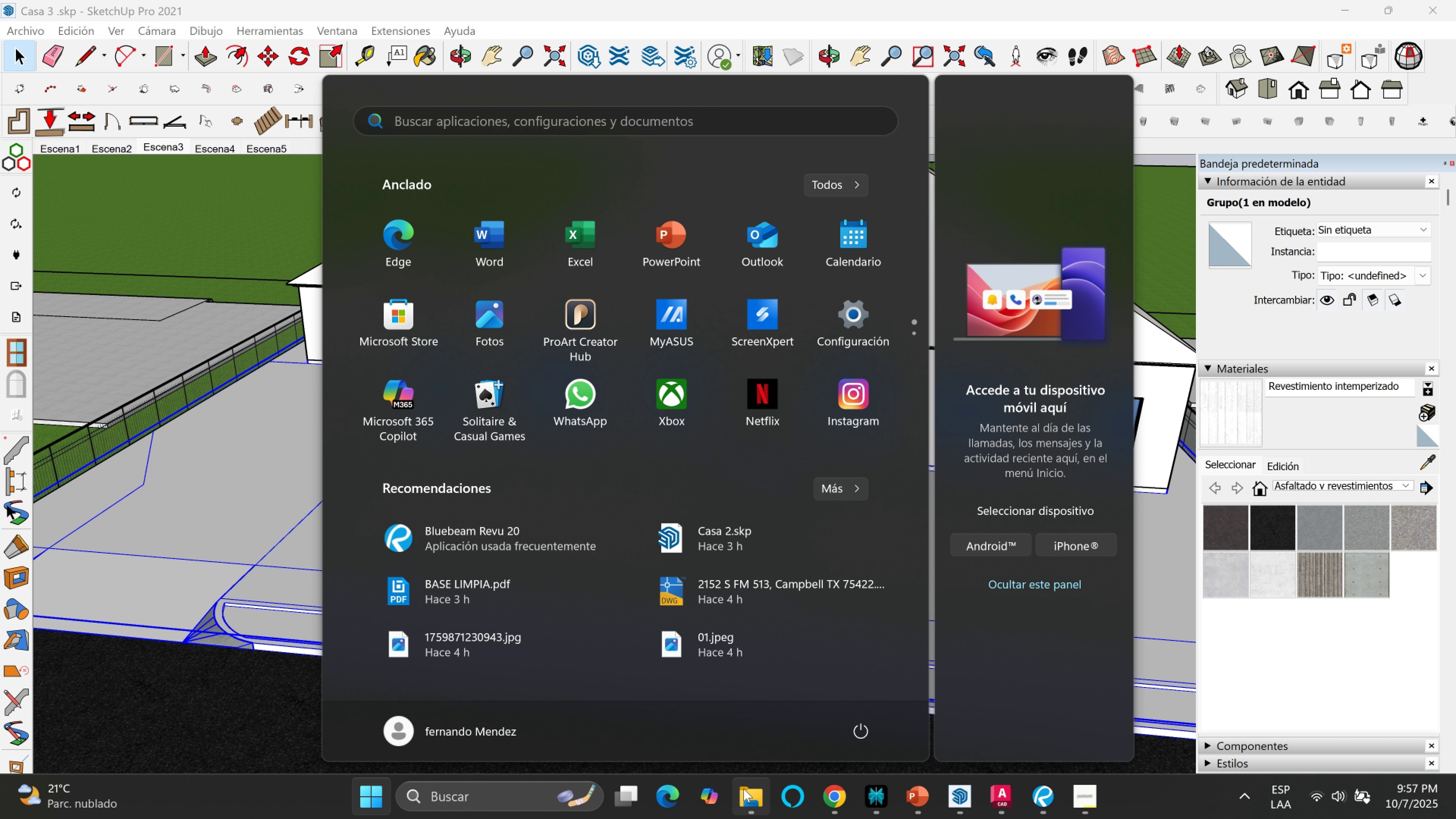 
left_click([744, 789])
 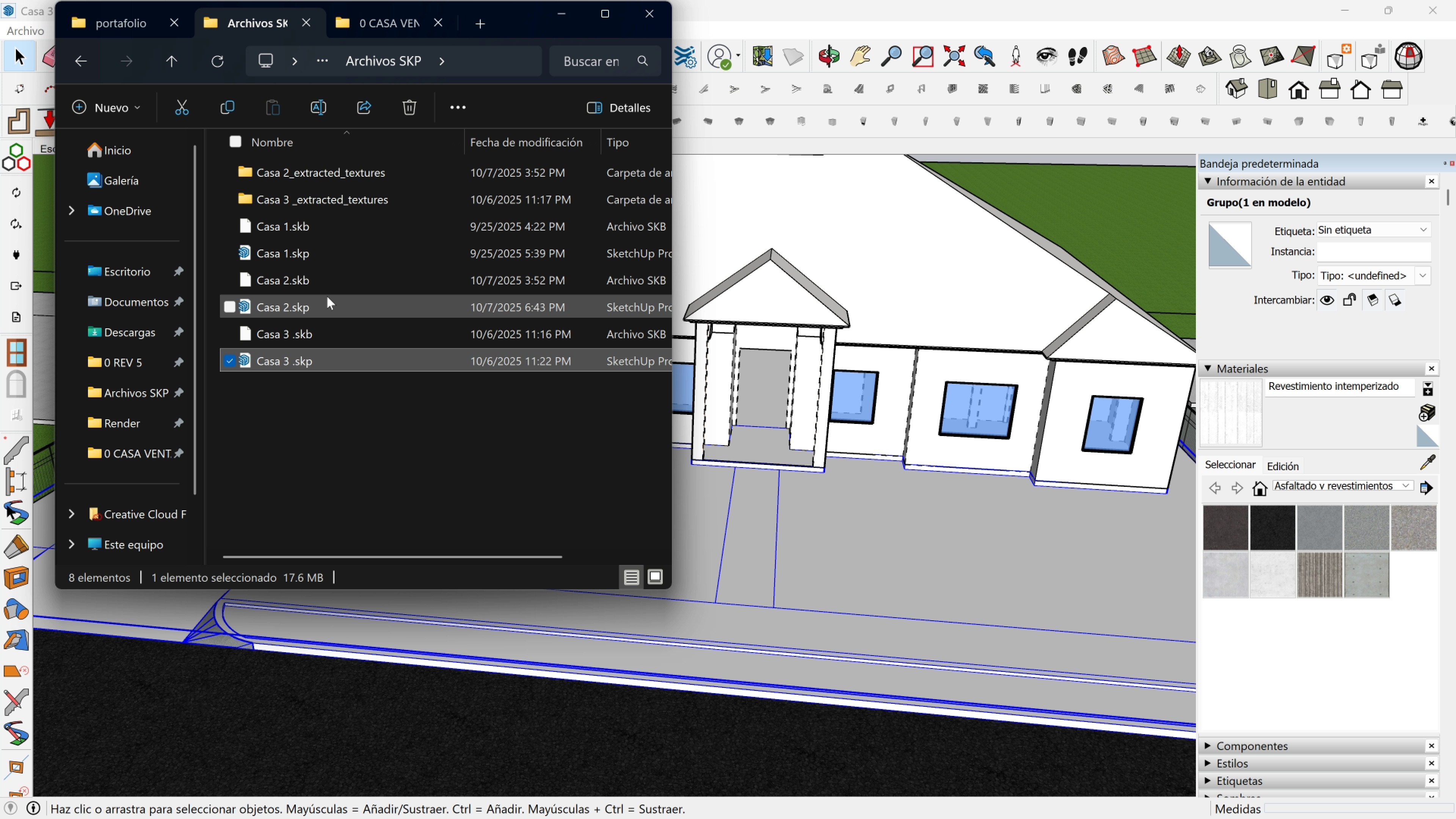 
mouse_move([325, 212])
 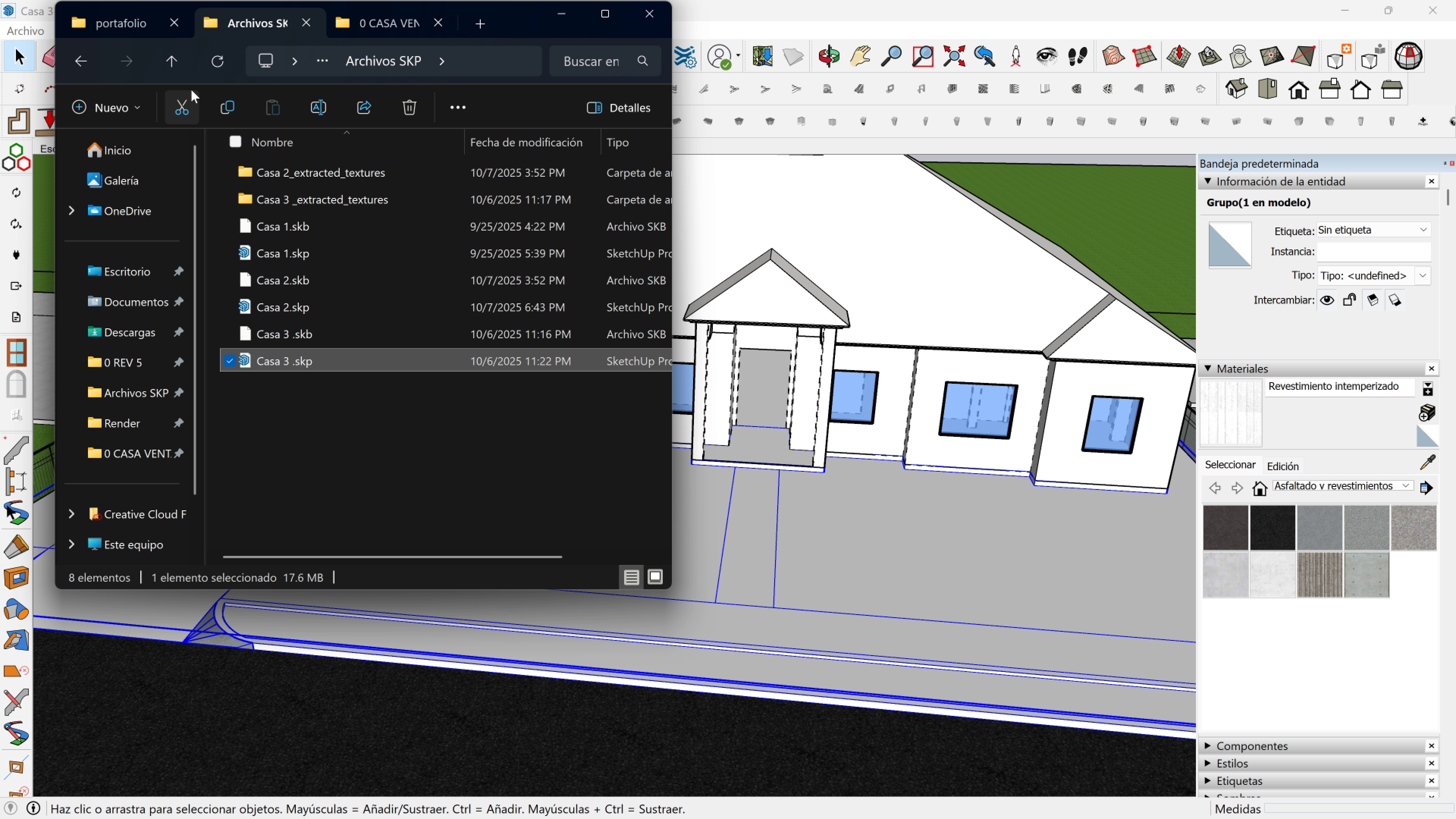 
left_click([179, 63])